 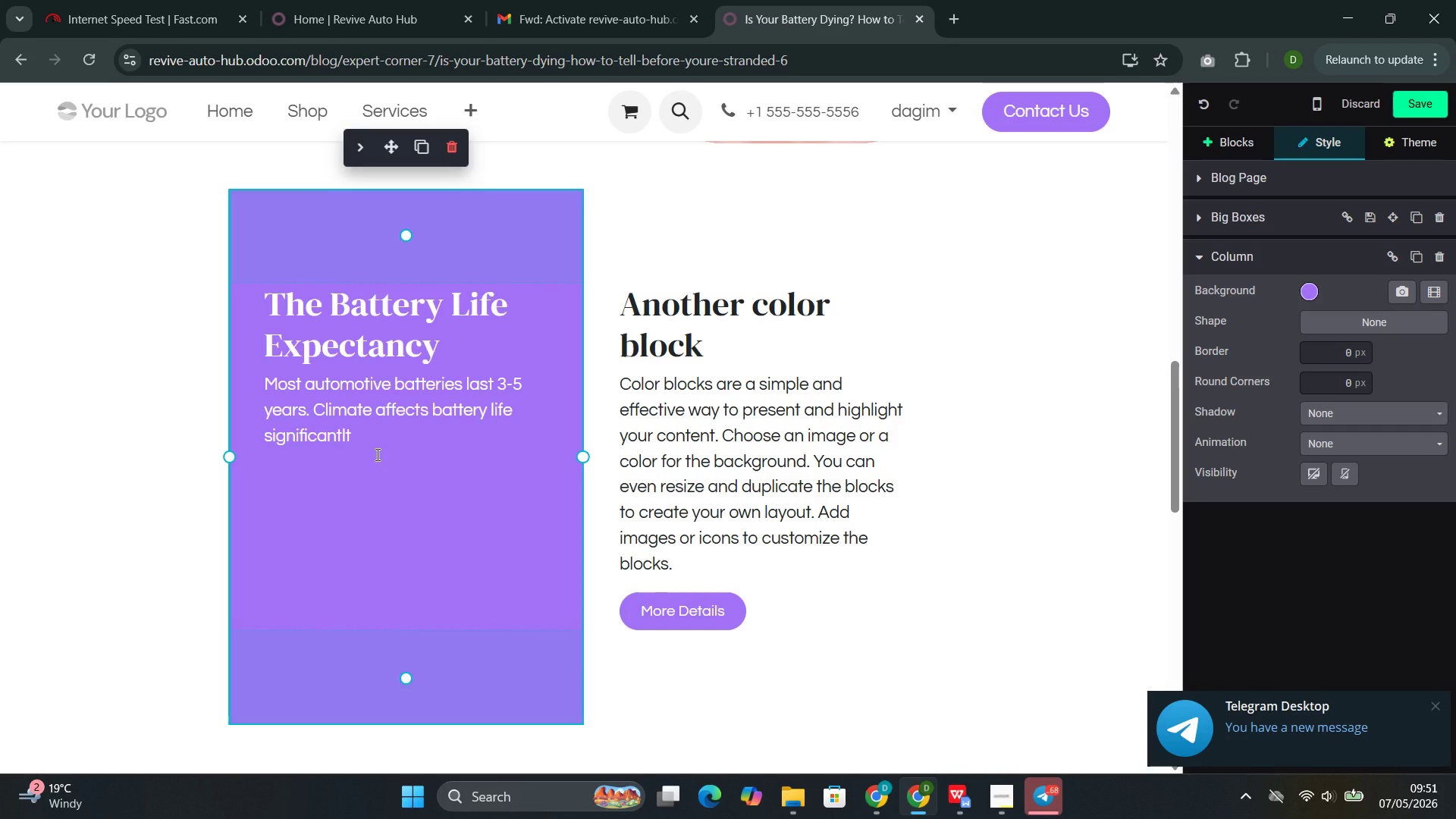 
key(Backspace)
type(y--ext)
 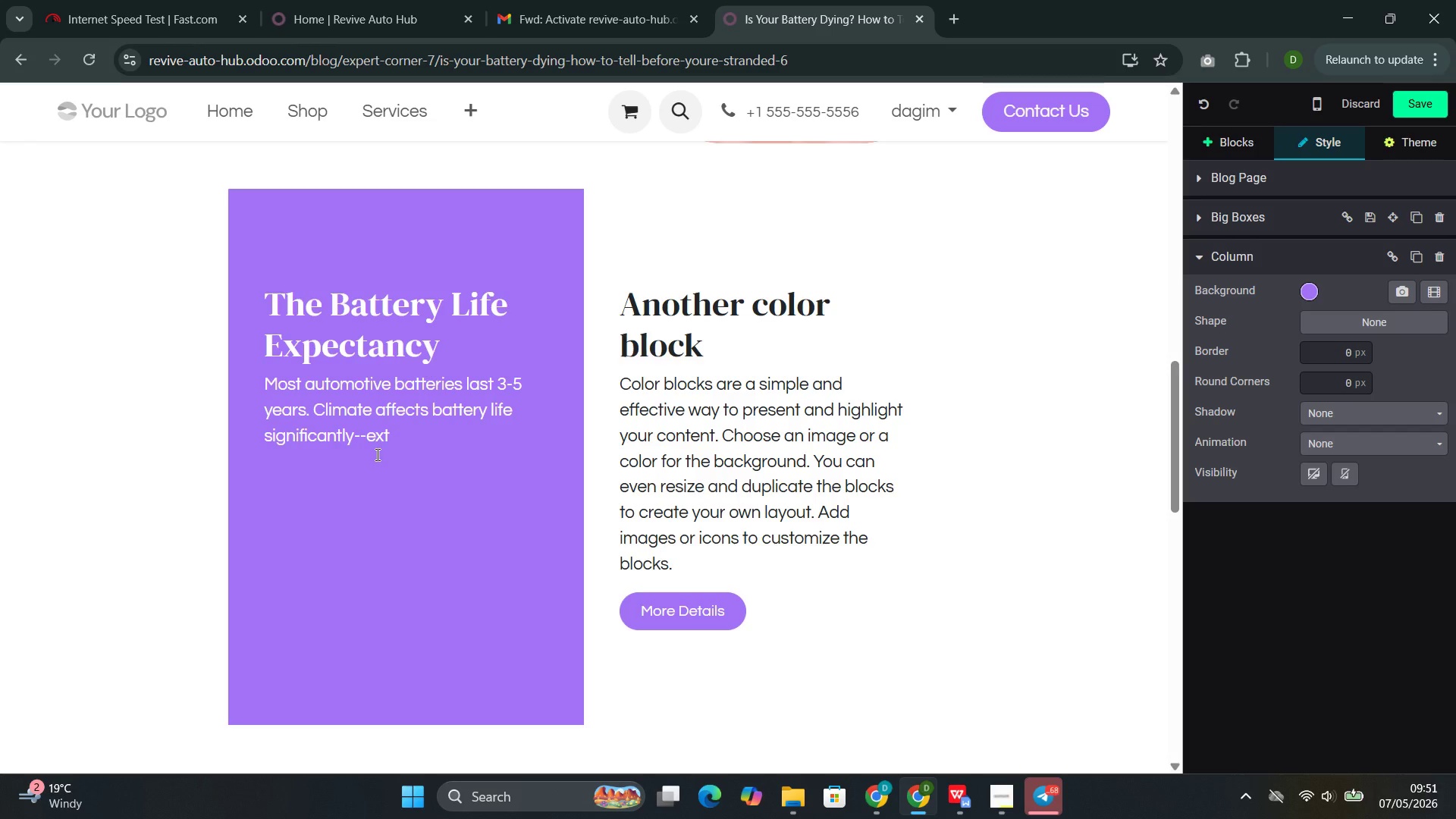 
type(reme)
 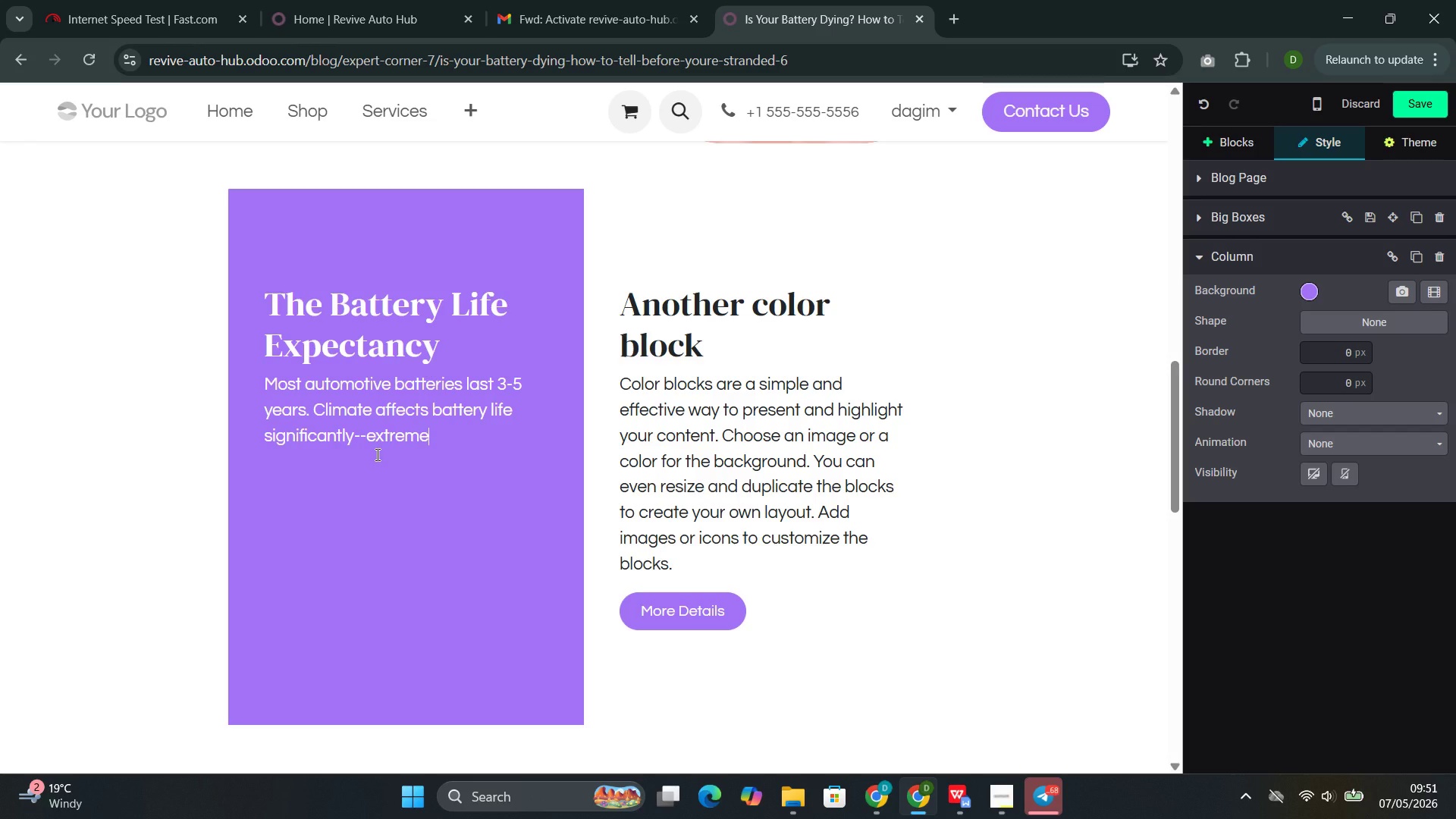 
type(c)
key(Backspace)
type( cold reduces the battery's ability to deliver)
 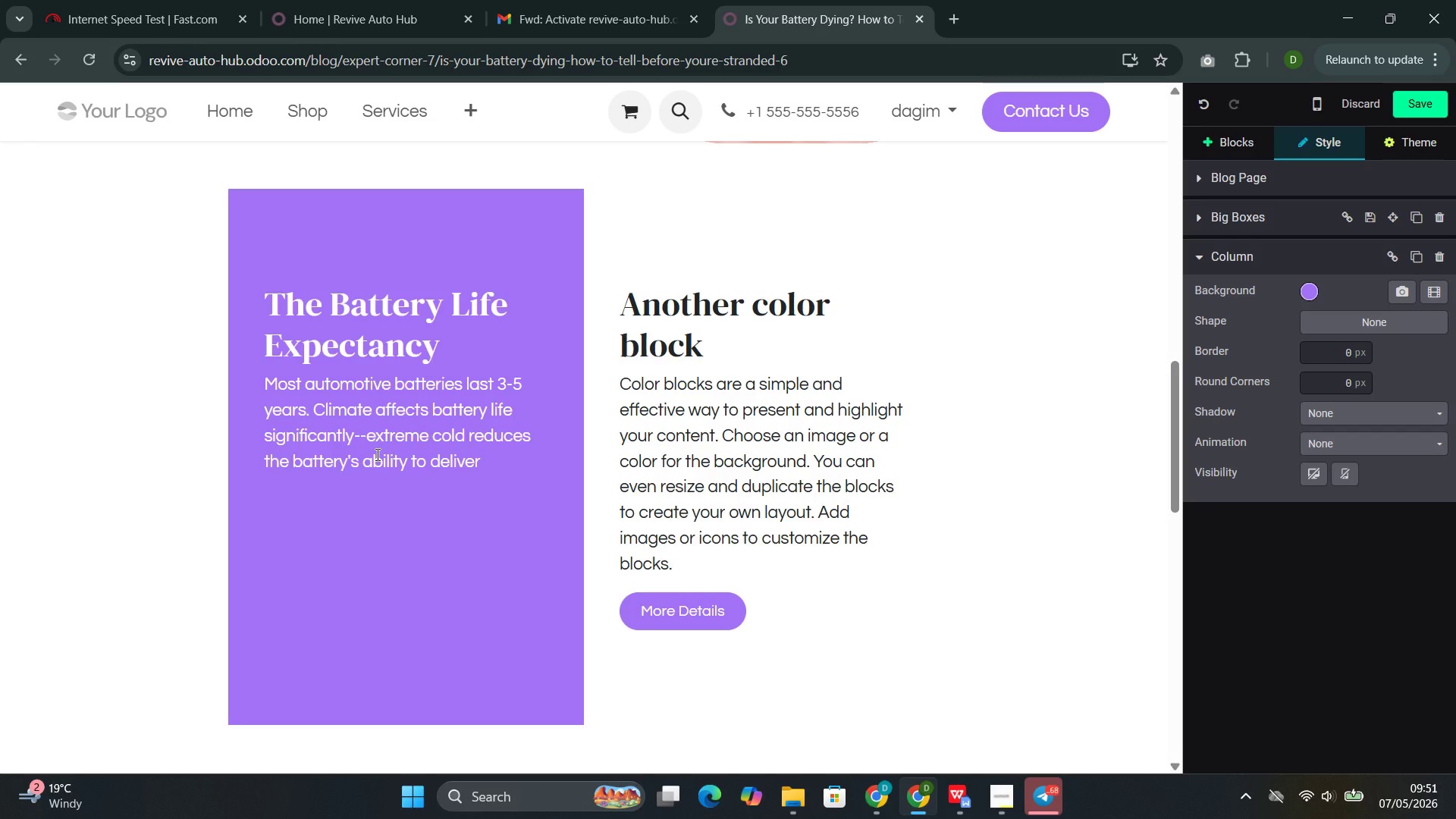 
wait(11.22)
 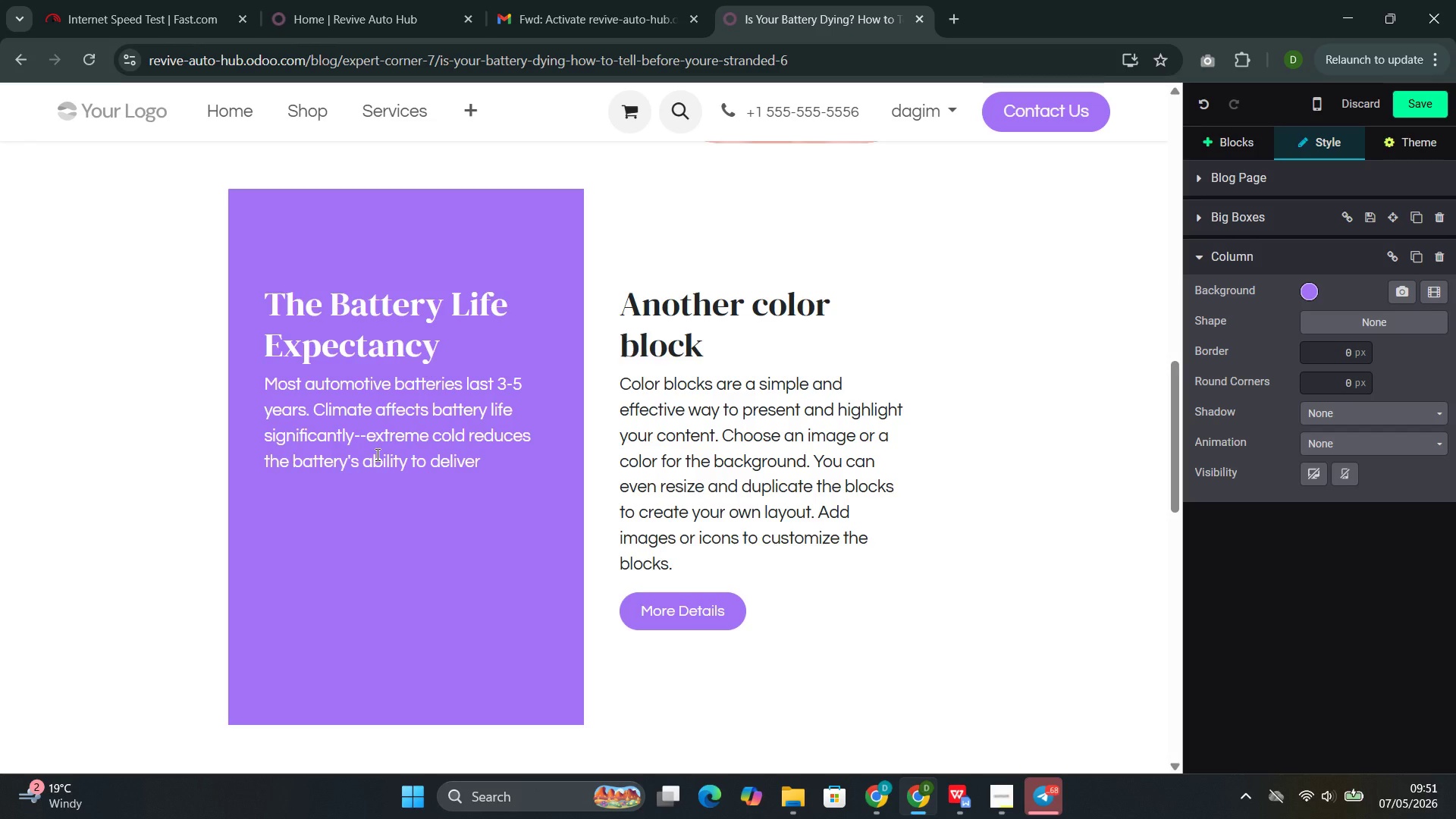 
type( current )
key(Backspace)
type(. )
 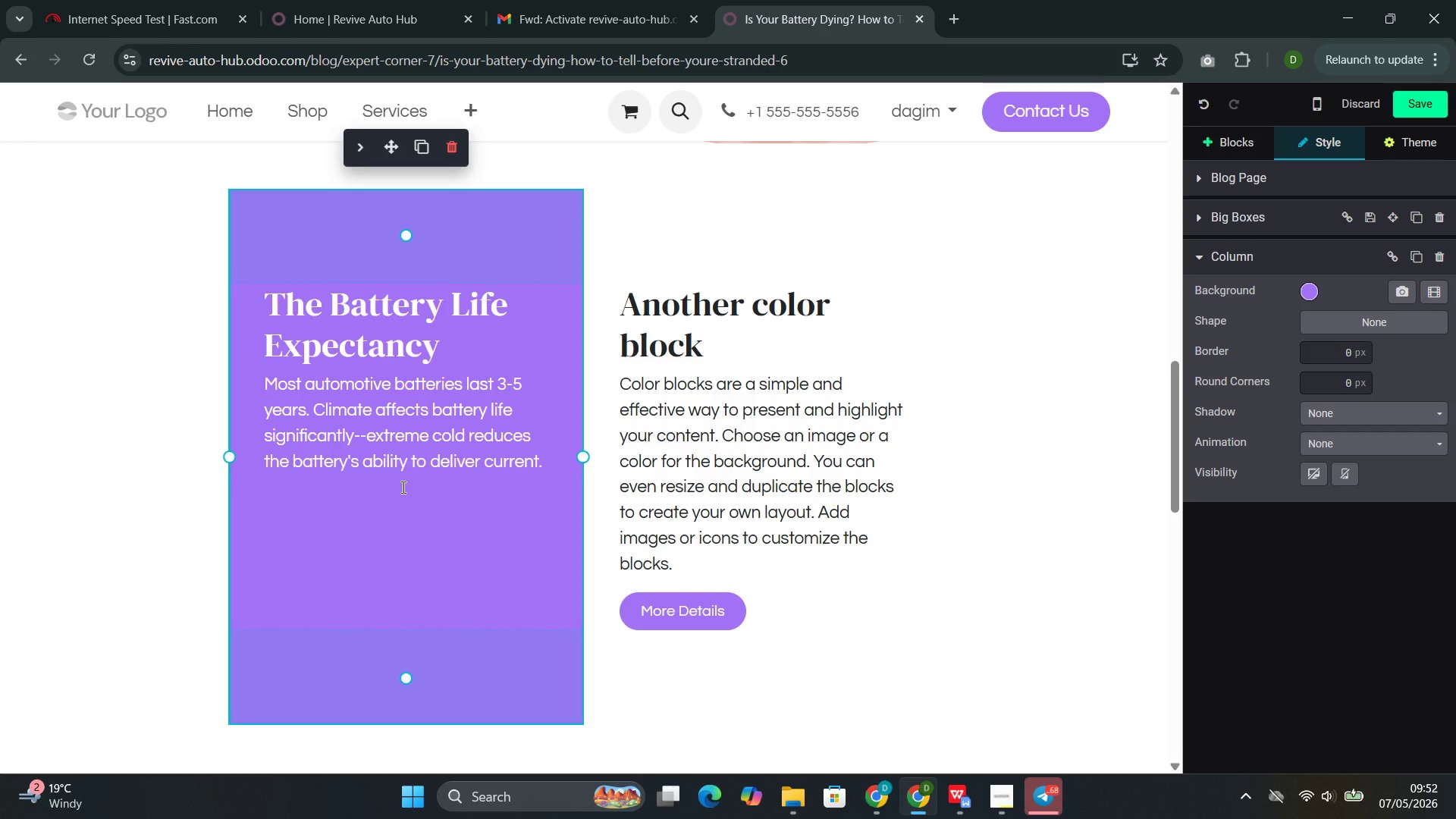 
type( )
key(Backspace)
type(A battery that is approaching or has )
 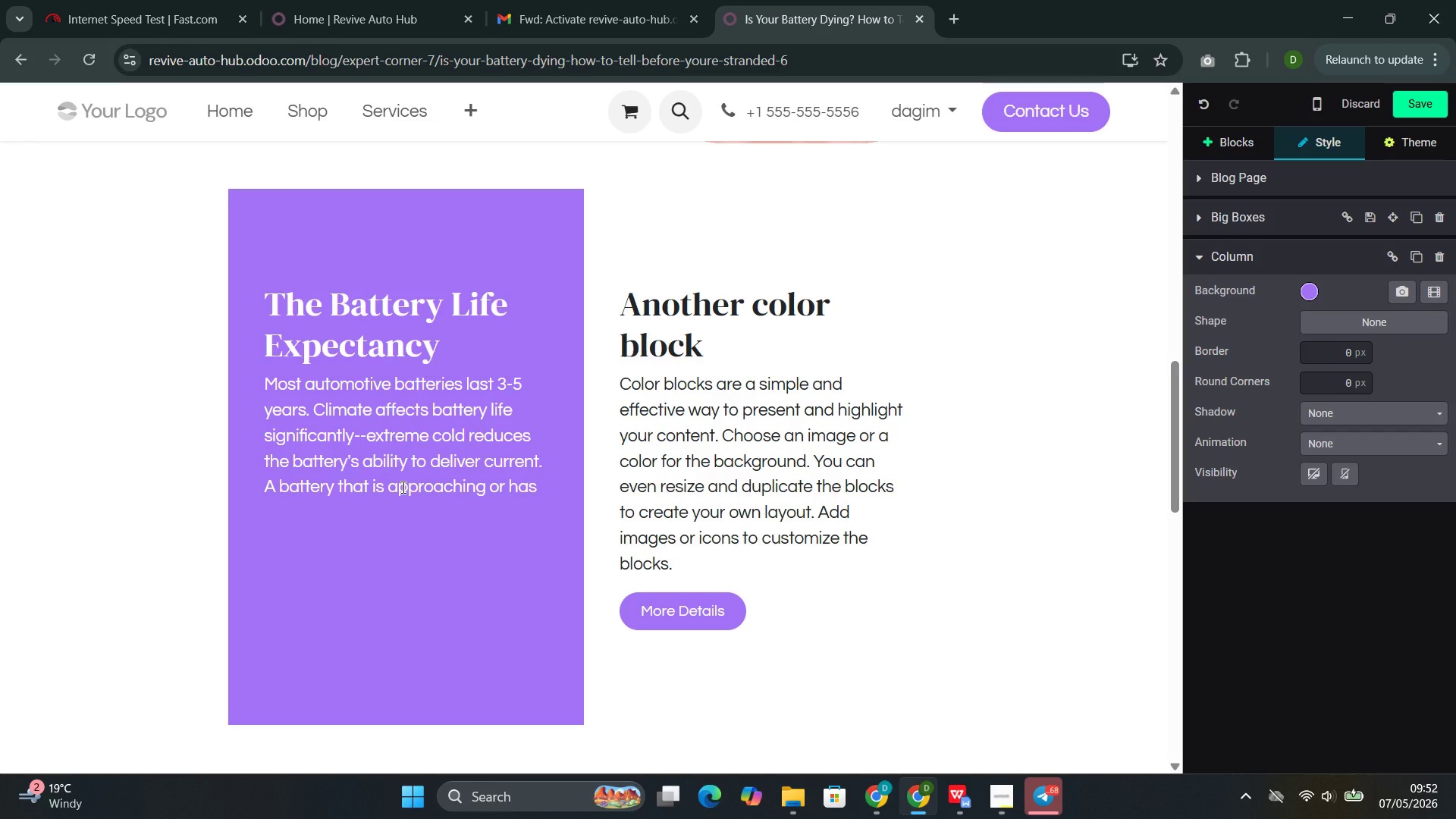 
type(exceeded its expected service life should be tested proactively, not reactively.)
 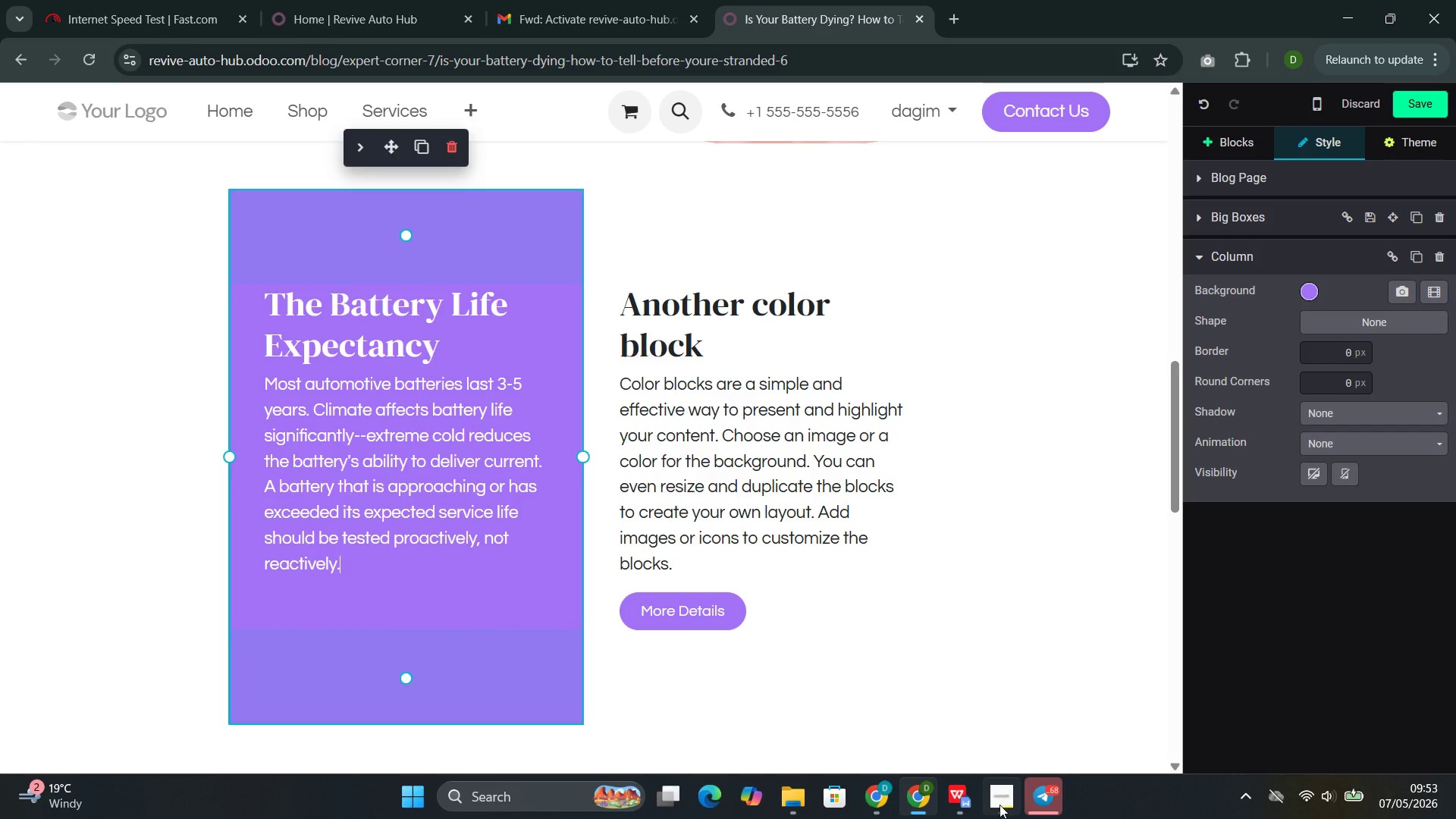 
left_click([940, 722])